 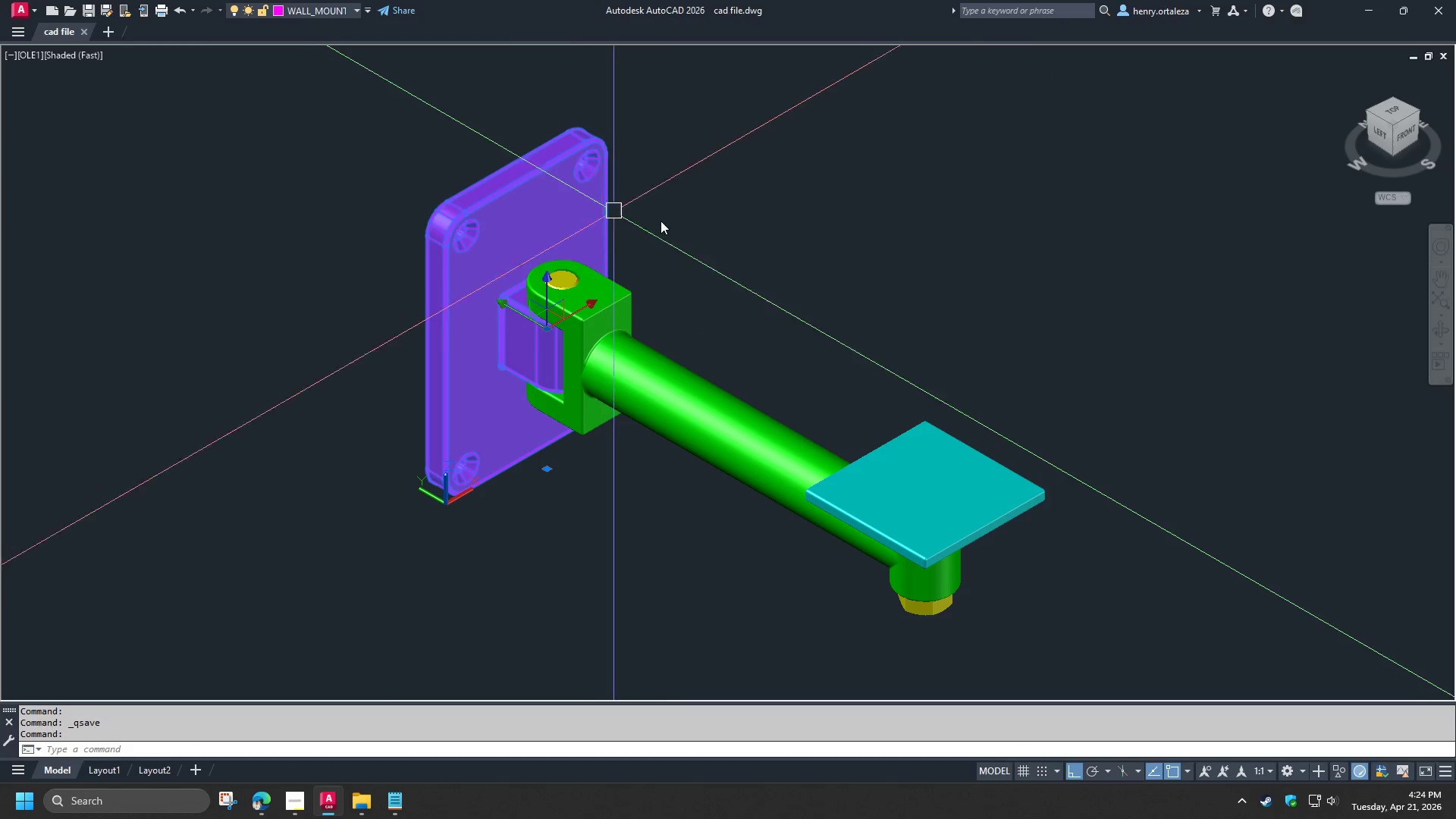 
key(Escape)
 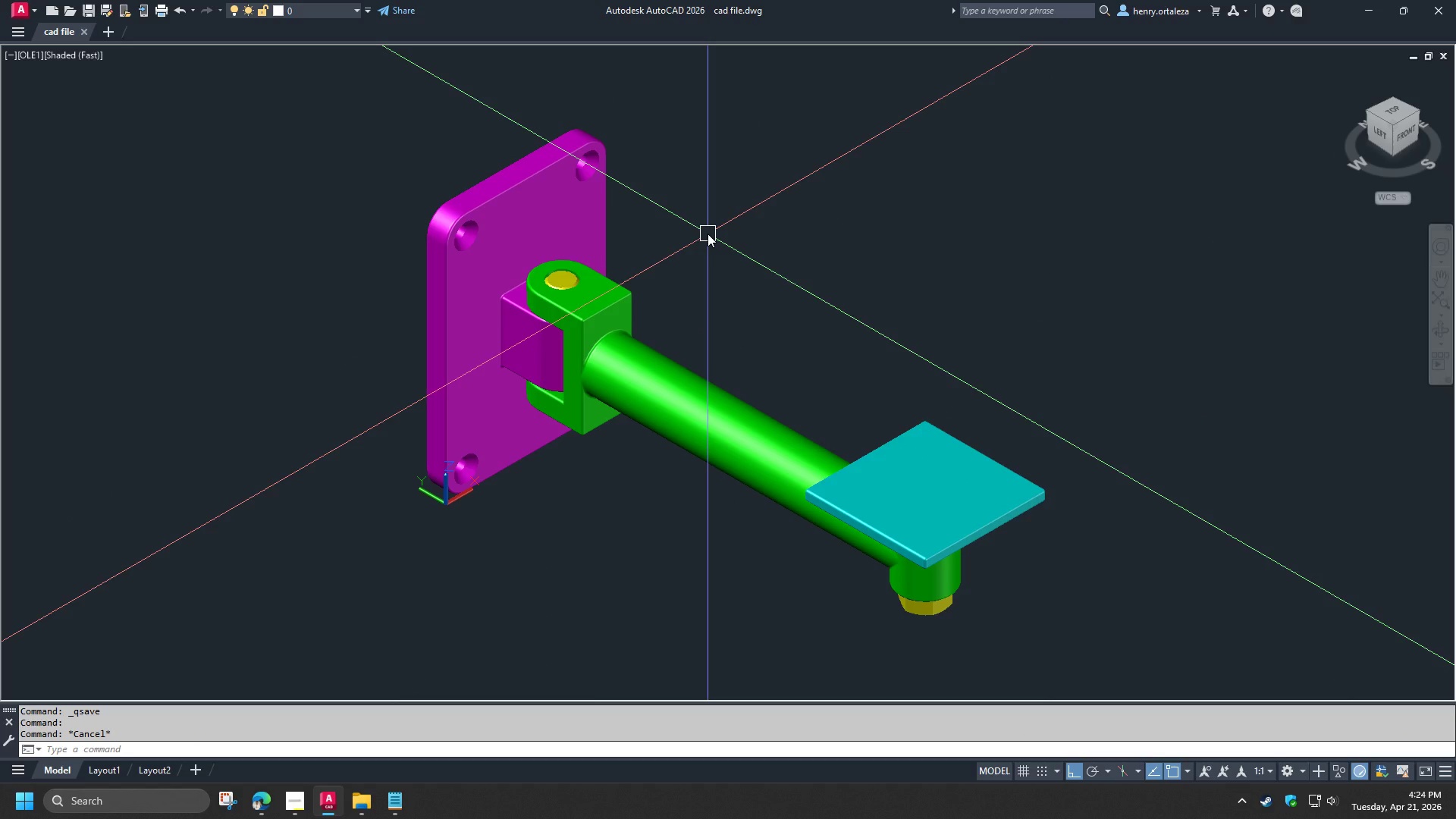 
key(Control+Shift+S)
 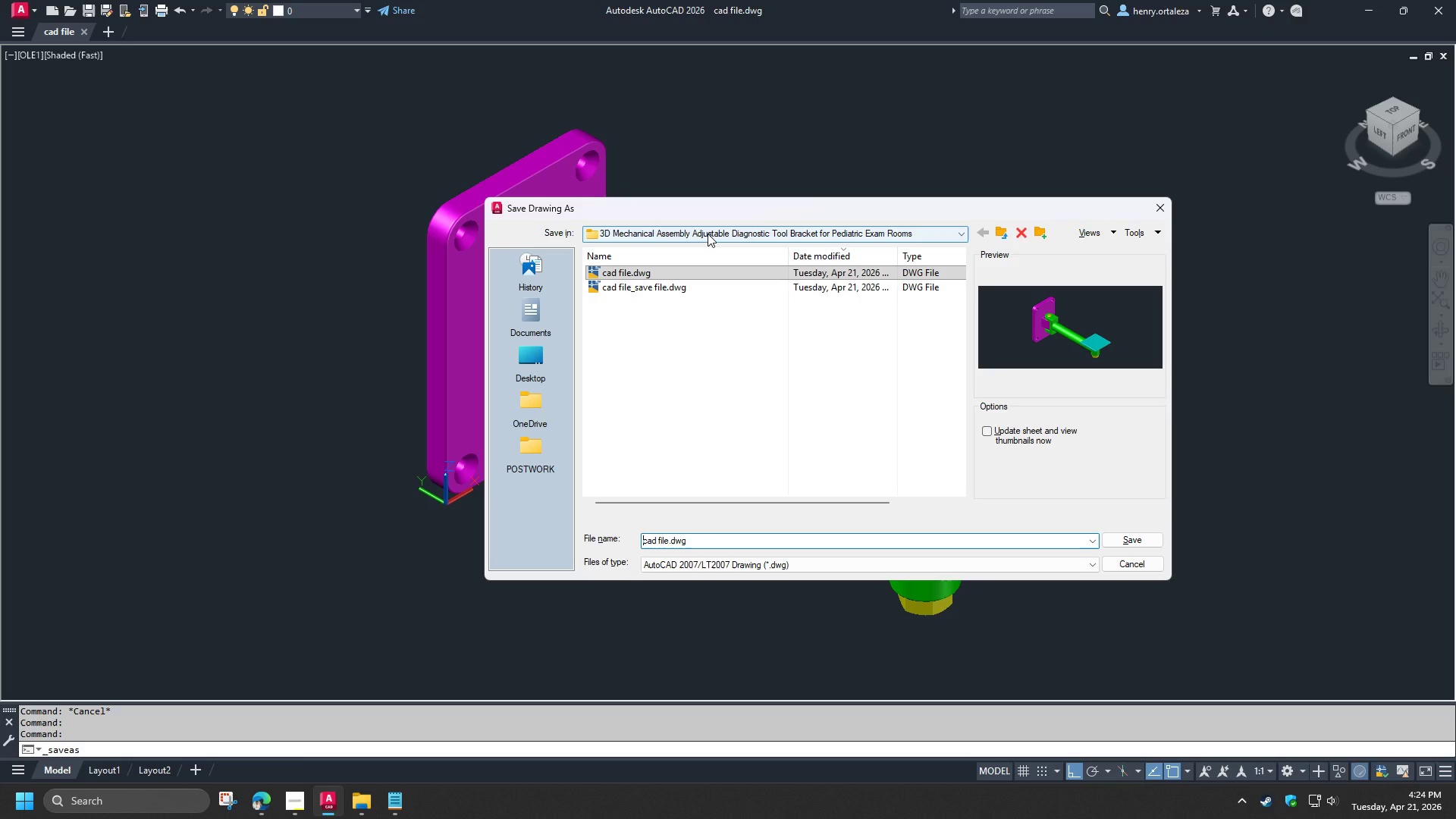 
key(Escape)
type(PURGE)
key(NumpadEnter)
 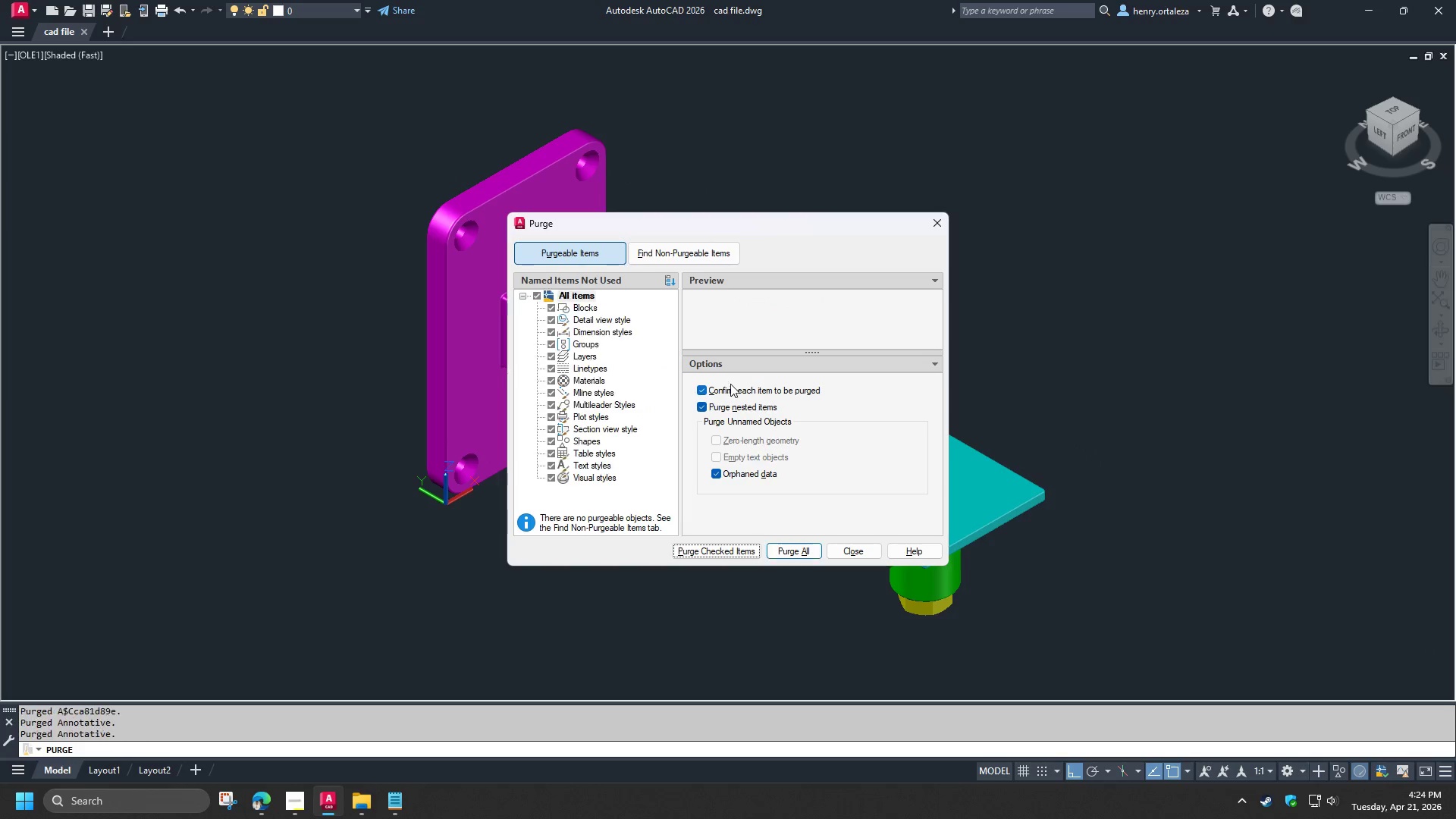 
left_click([857, 545])
 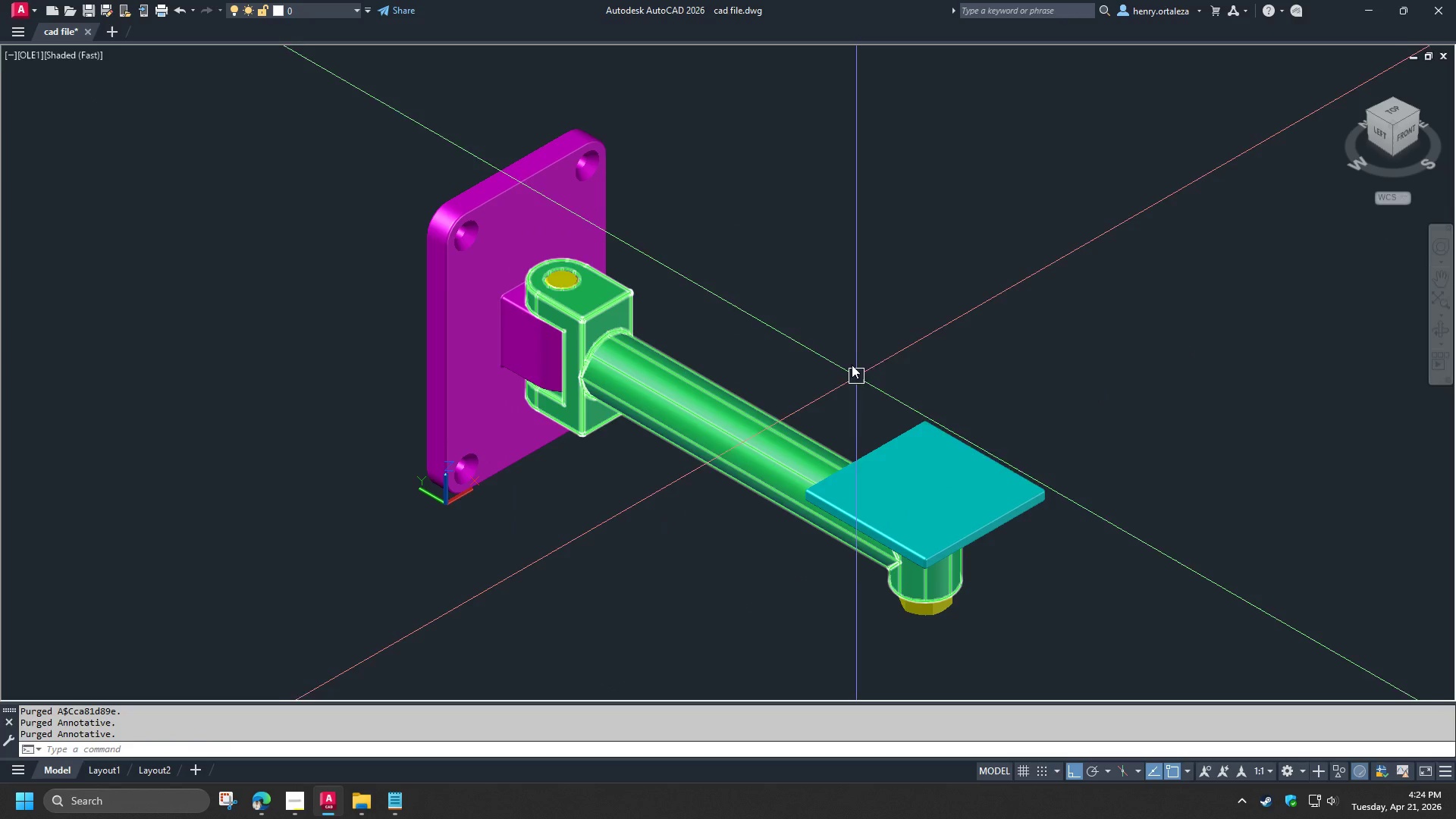 
key(Control+S)
 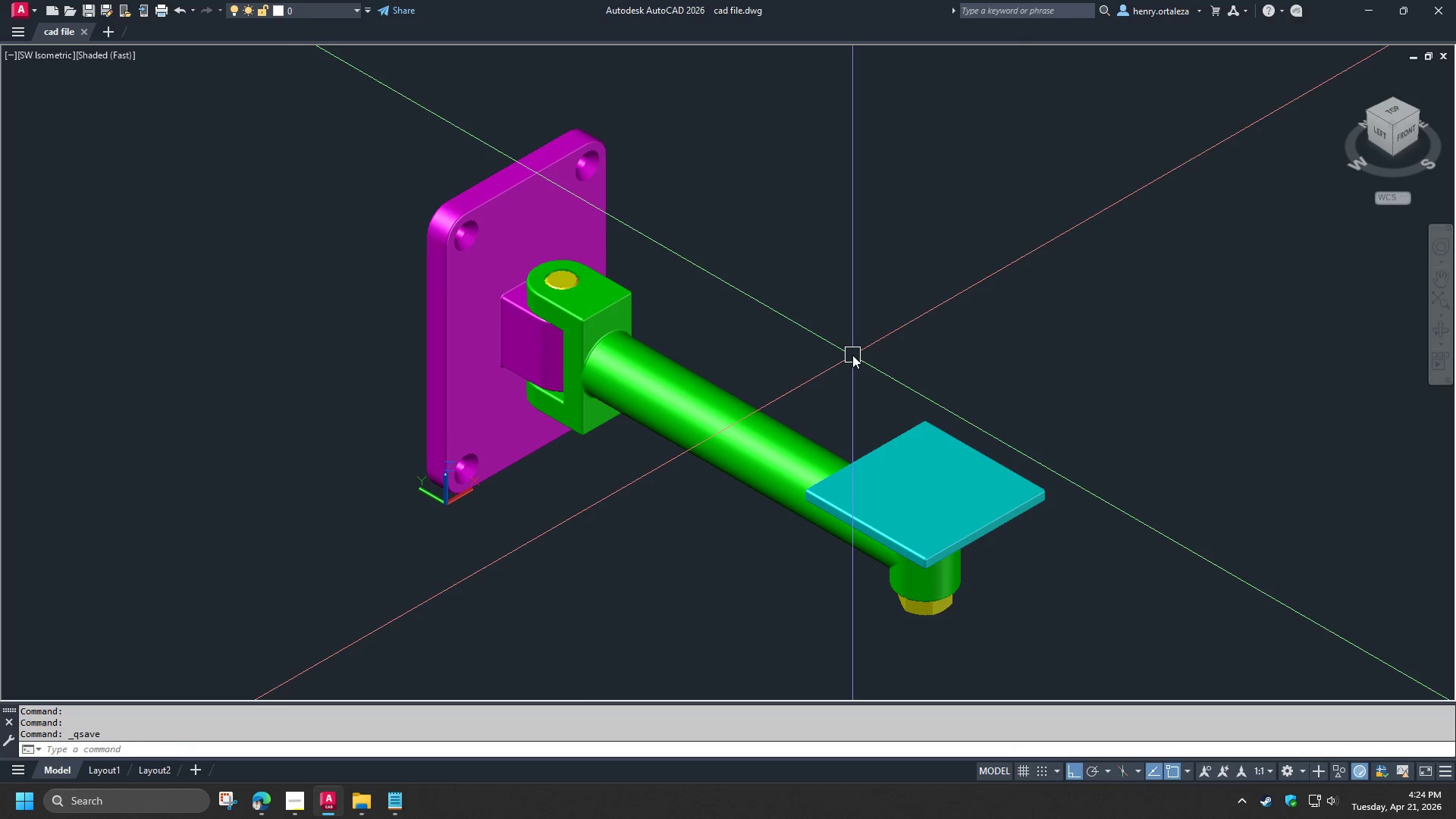 
key(Control+Shift+S)
 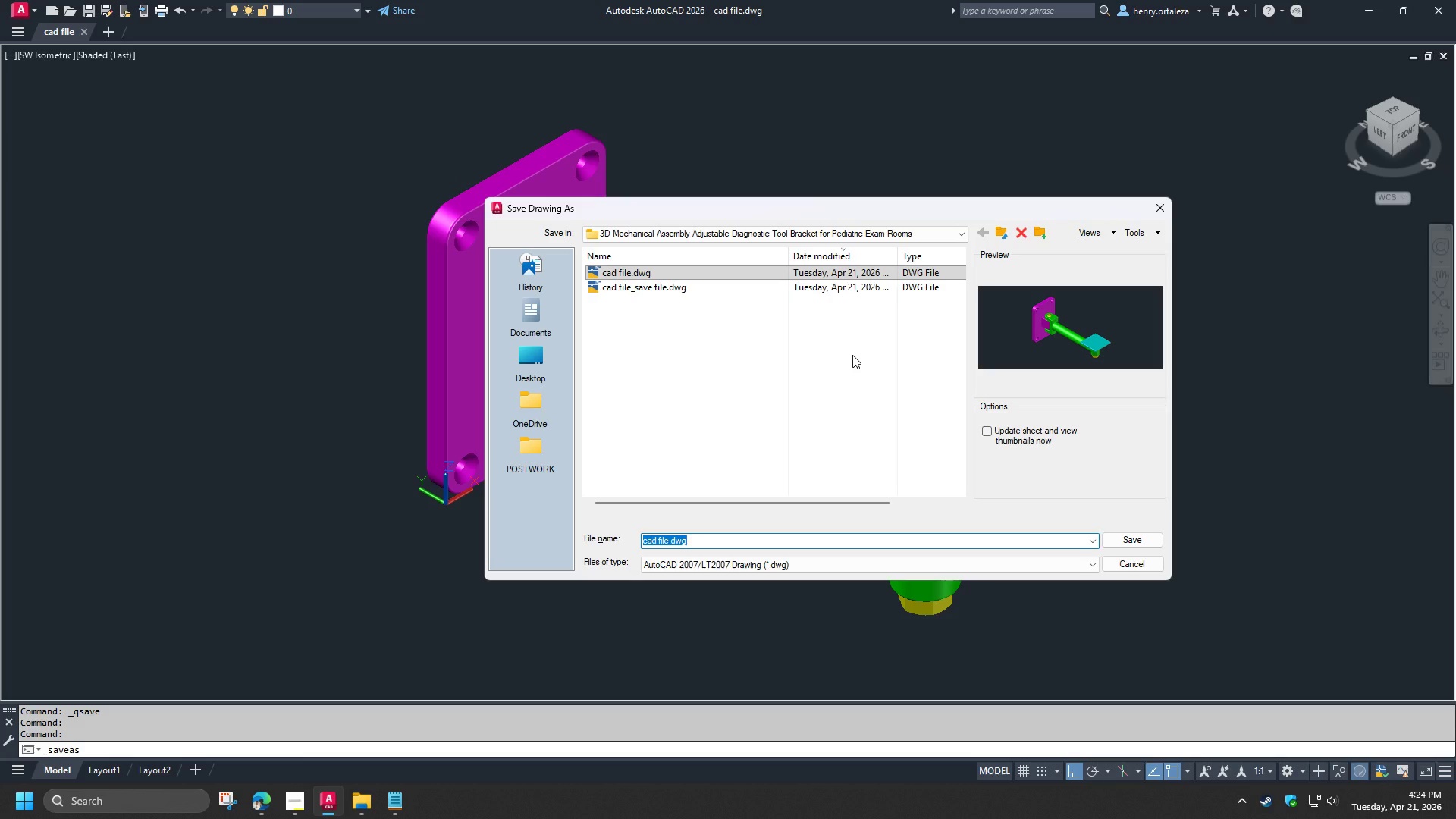 
type(RE)
 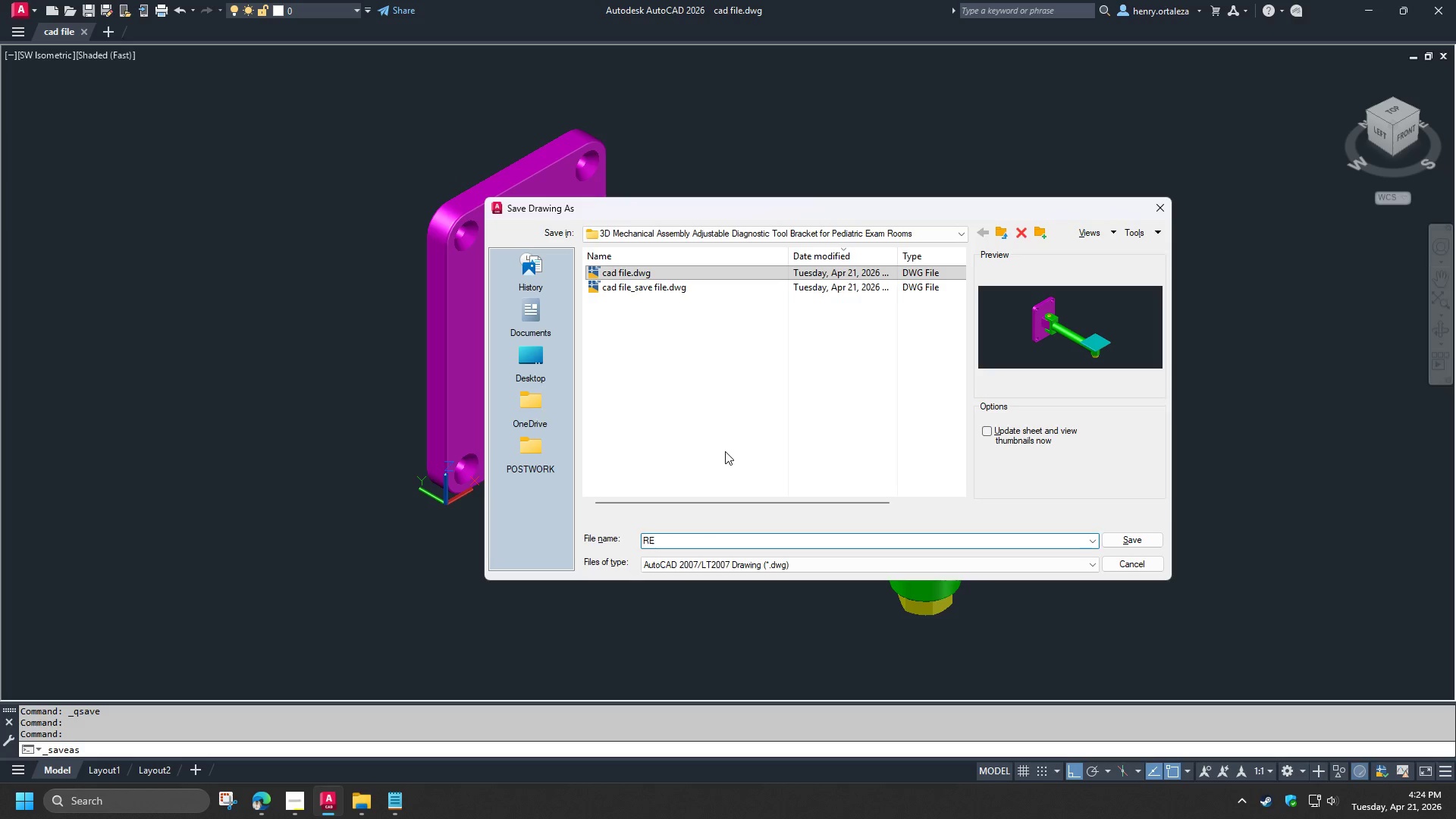 
key(Backspace)
key(Backspace)
type(render)
 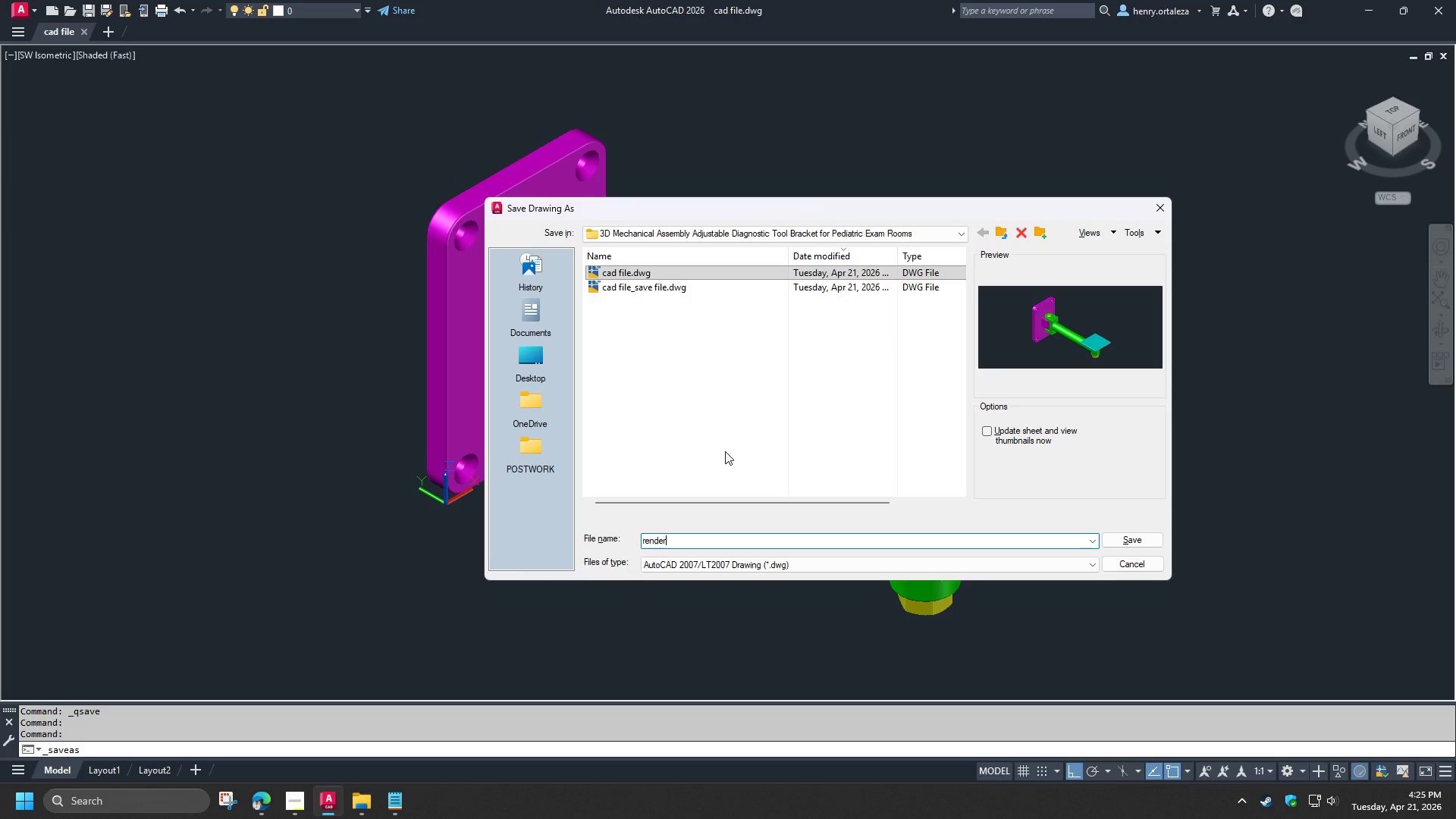 
key(Enter)
 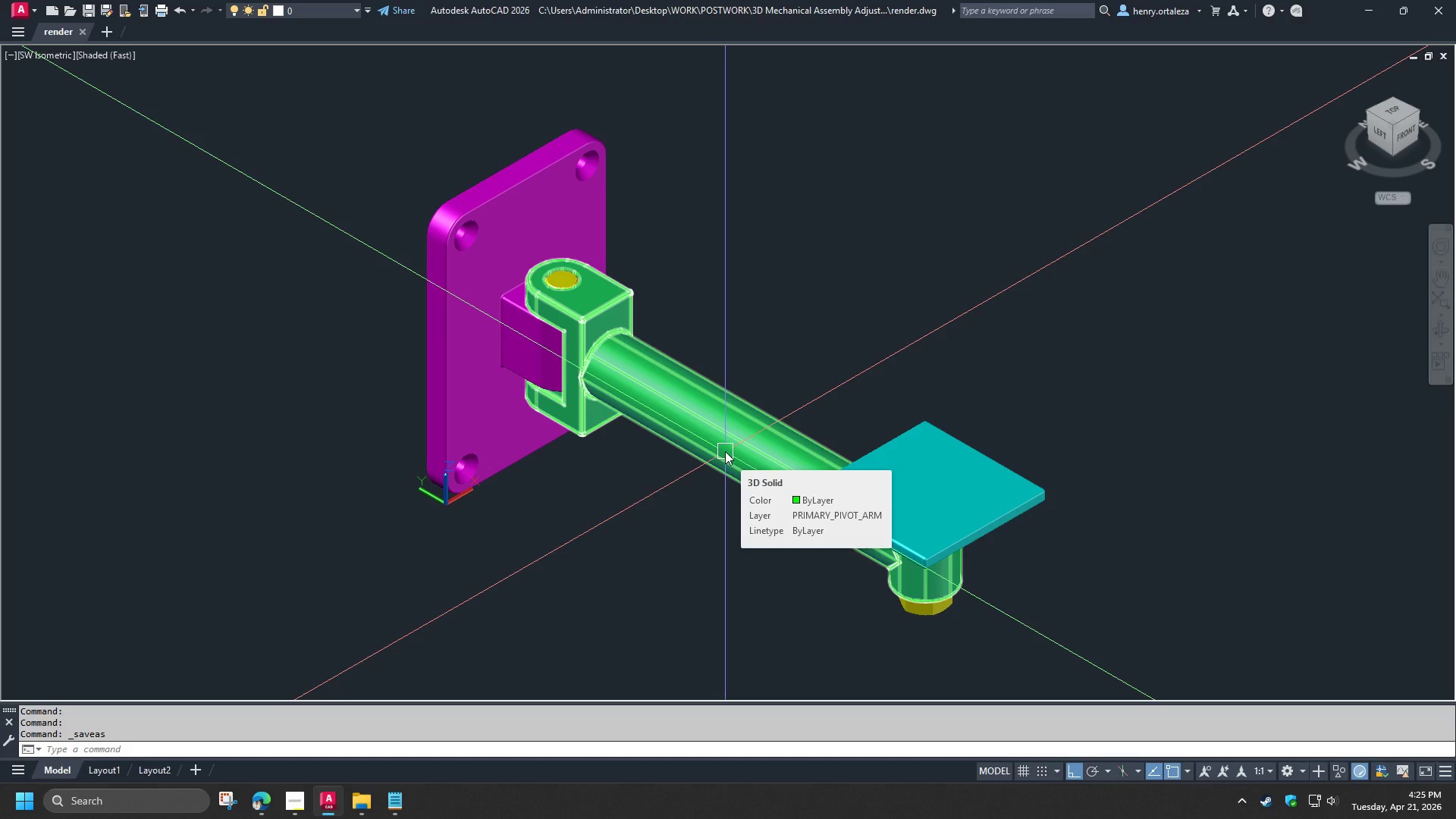 
key(Control+Shift+S)
 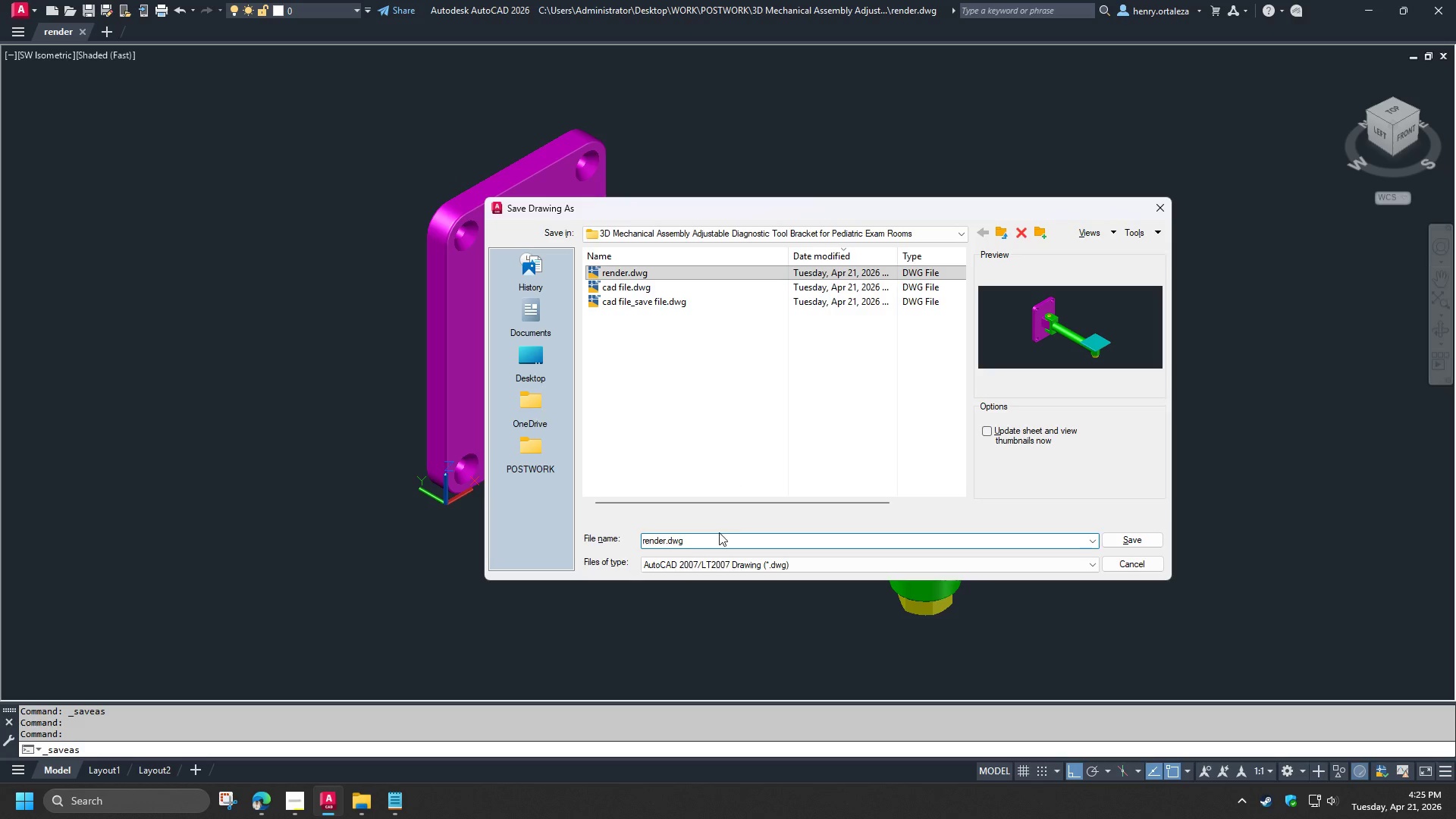 
left_click_drag(start_coordinate=[711, 545], to_coordinate=[525, 529])
 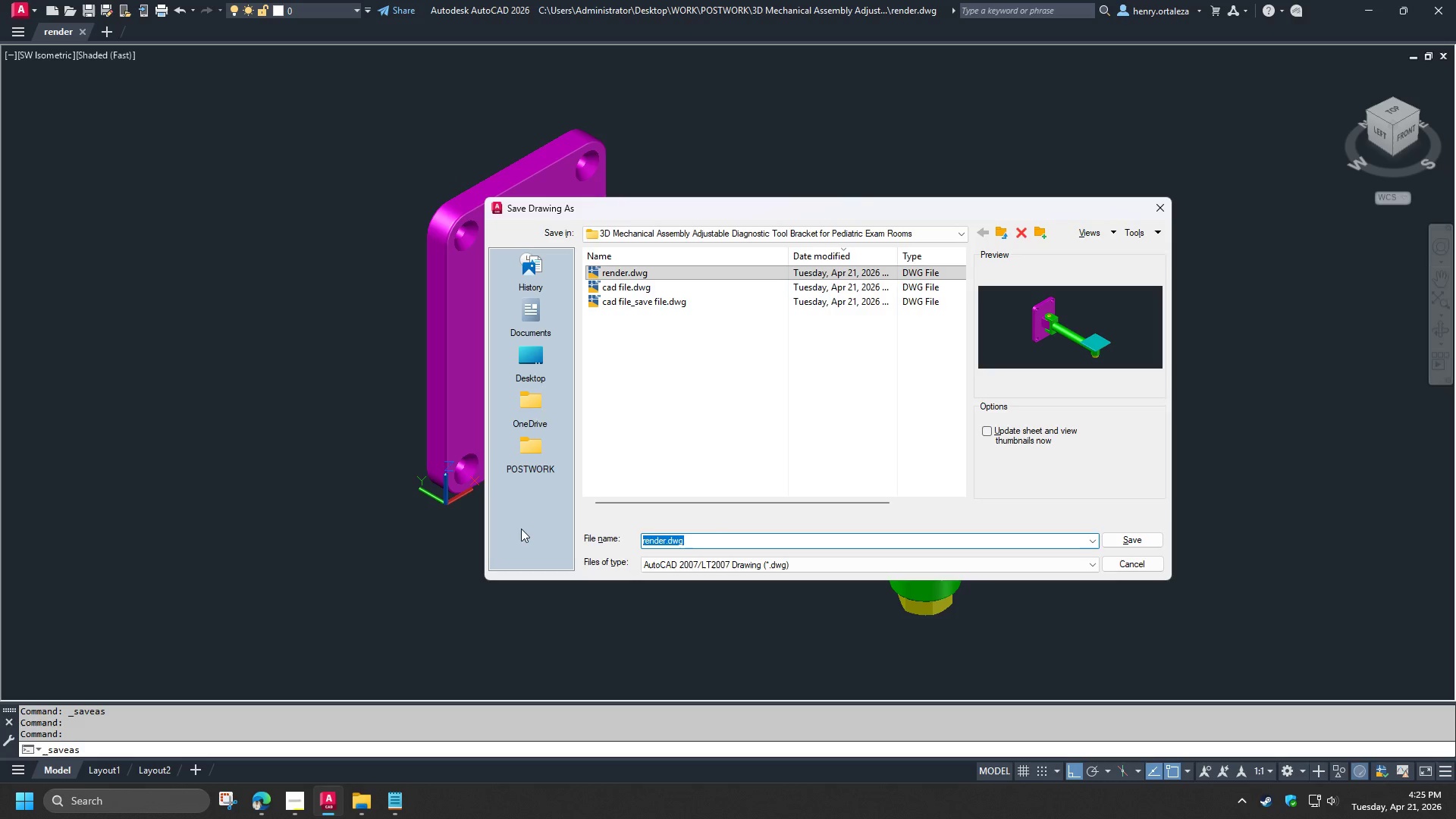 
type(layout)
 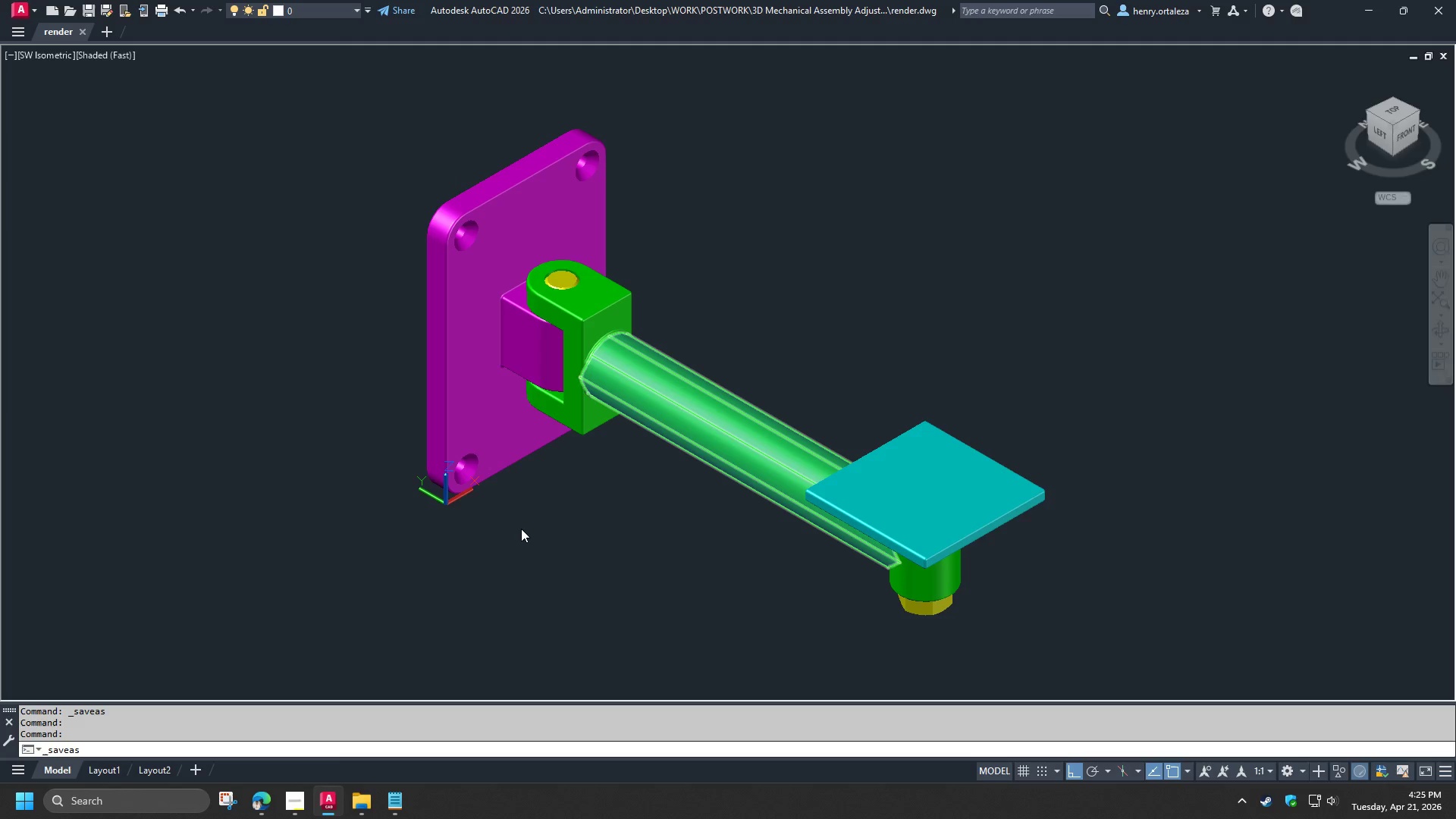 
key(Enter)